 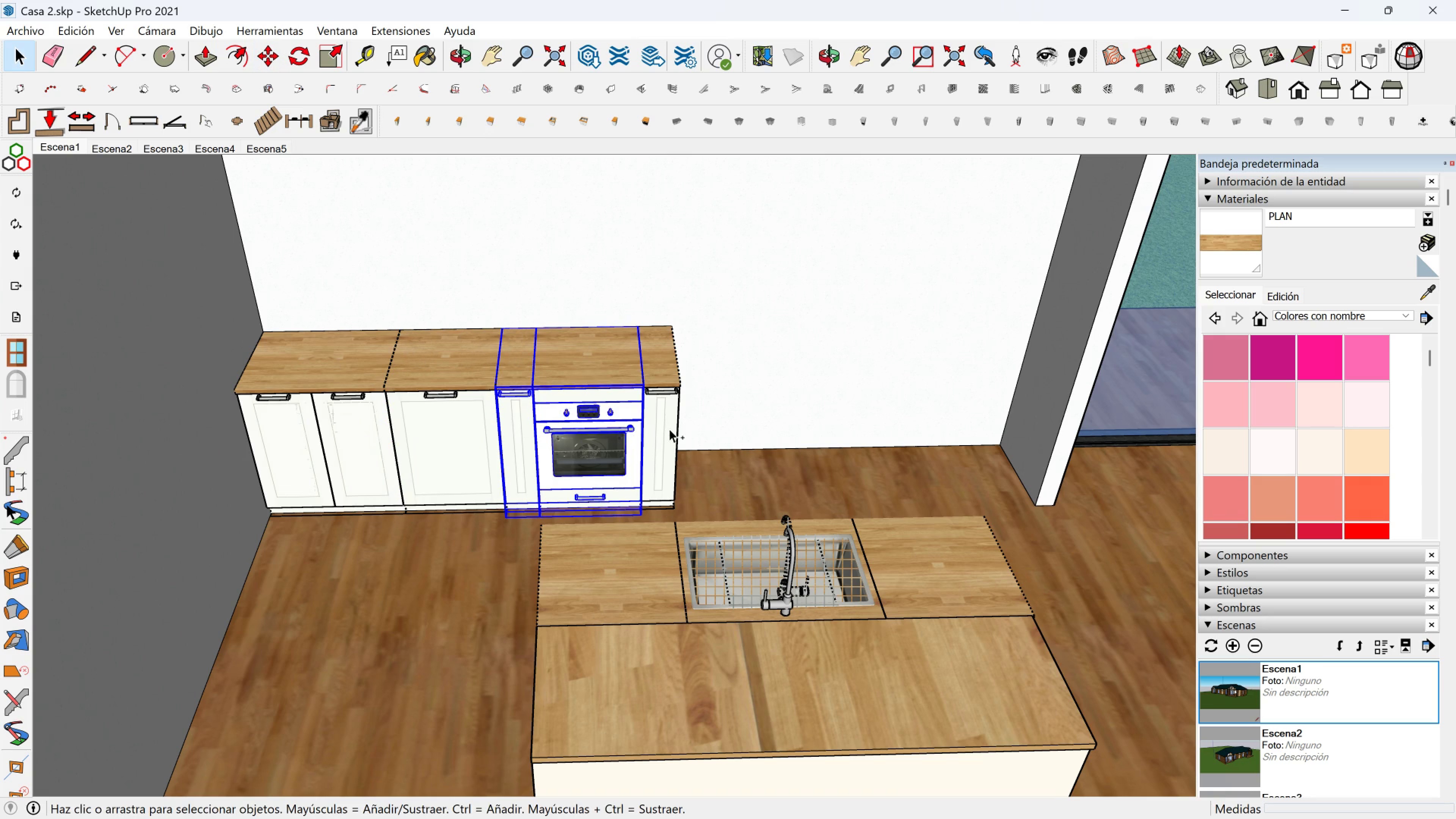 
key(M)
 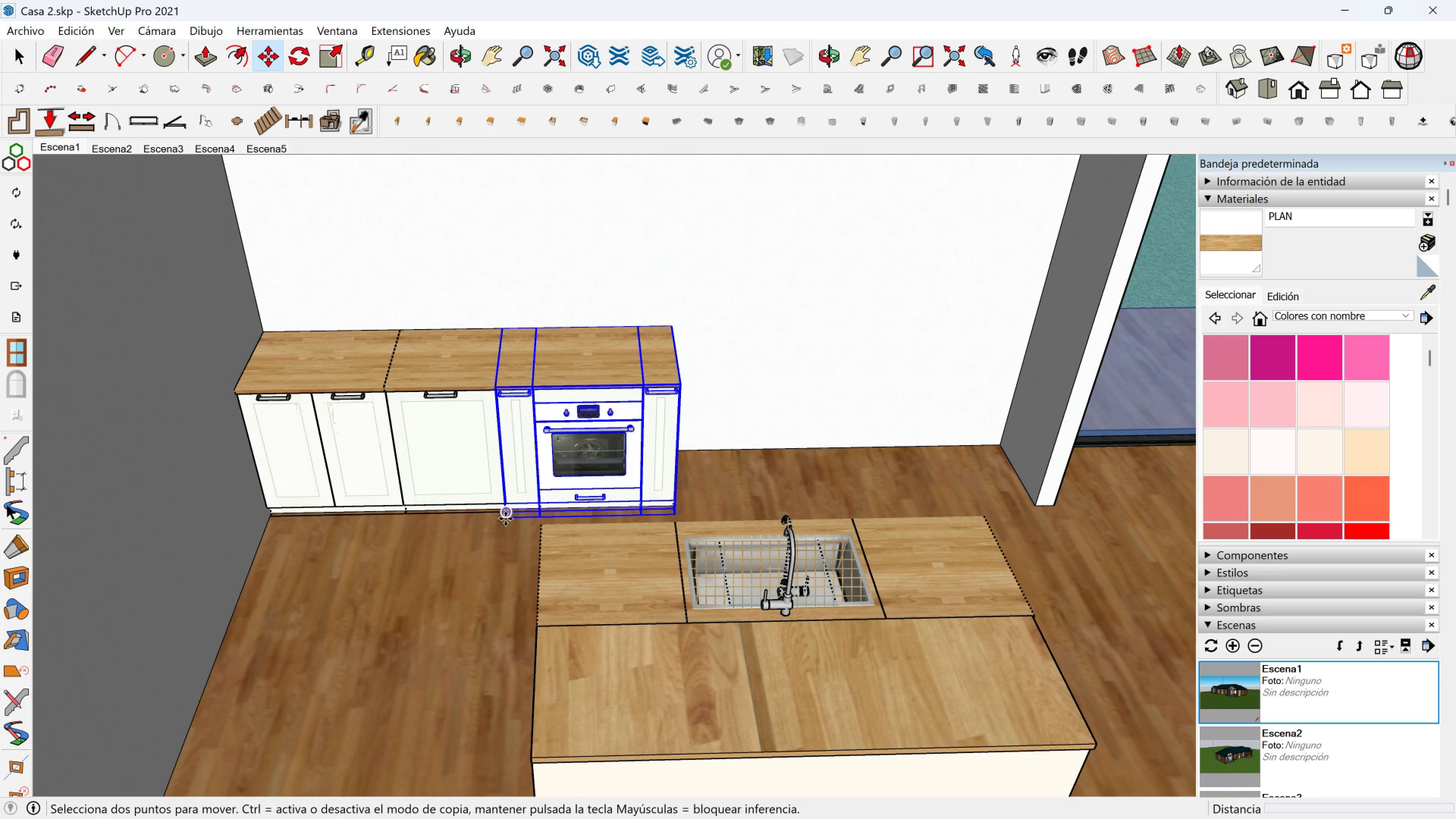 
left_click([505, 519])
 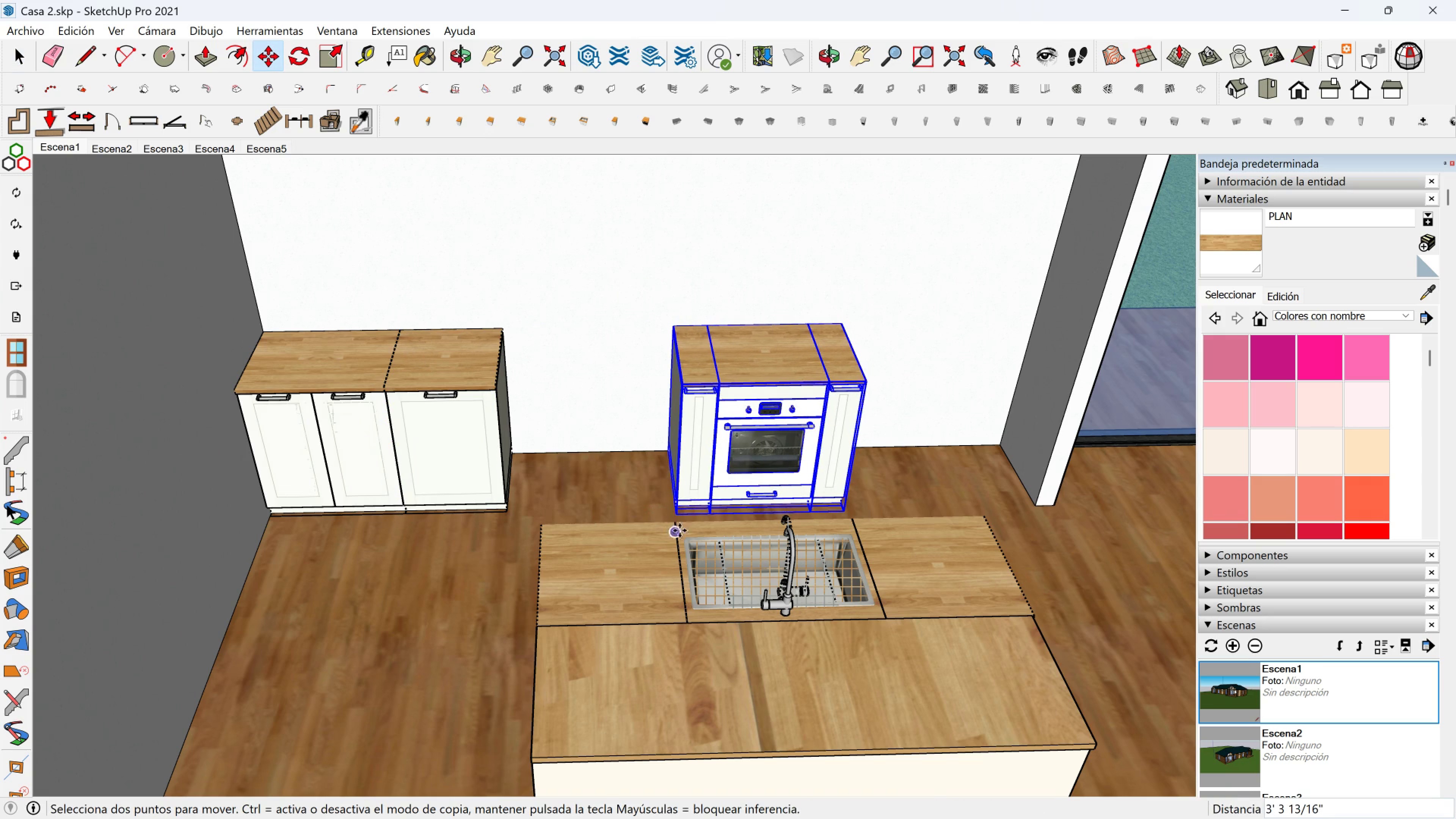 
scroll: coordinate [667, 507], scroll_direction: up, amount: 6.0
 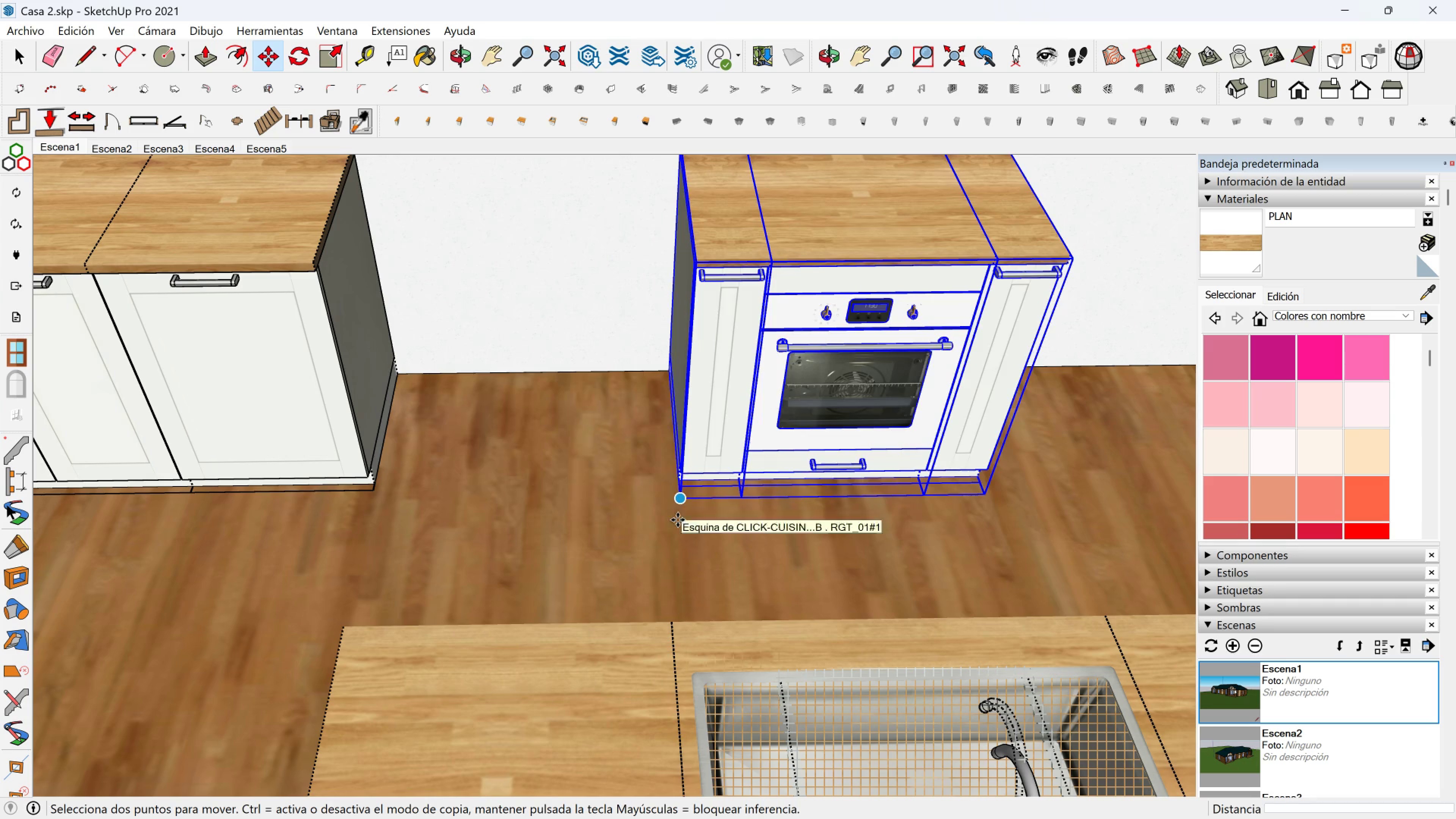 
left_click([678, 520])